 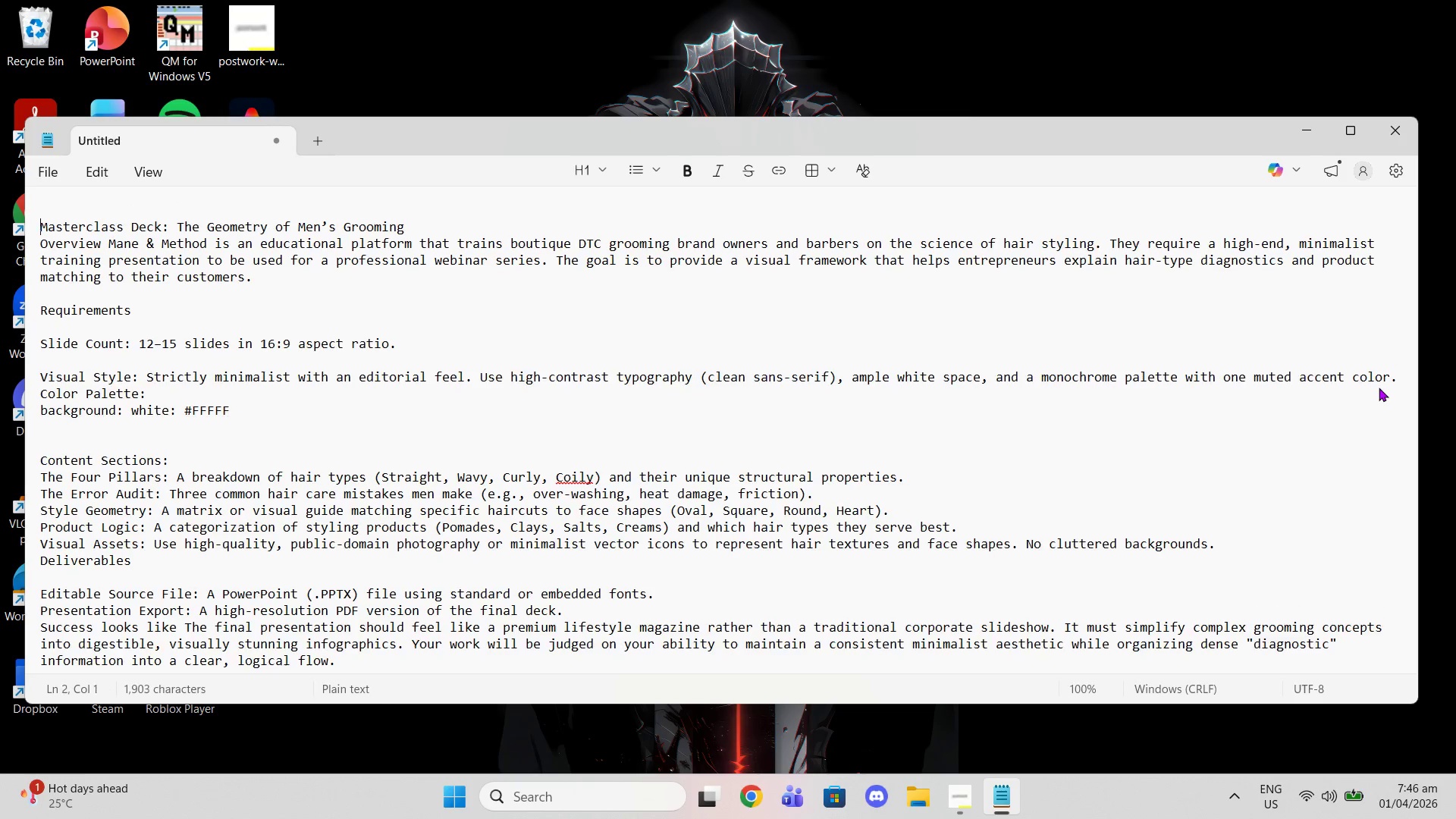 
key(PageUp)
 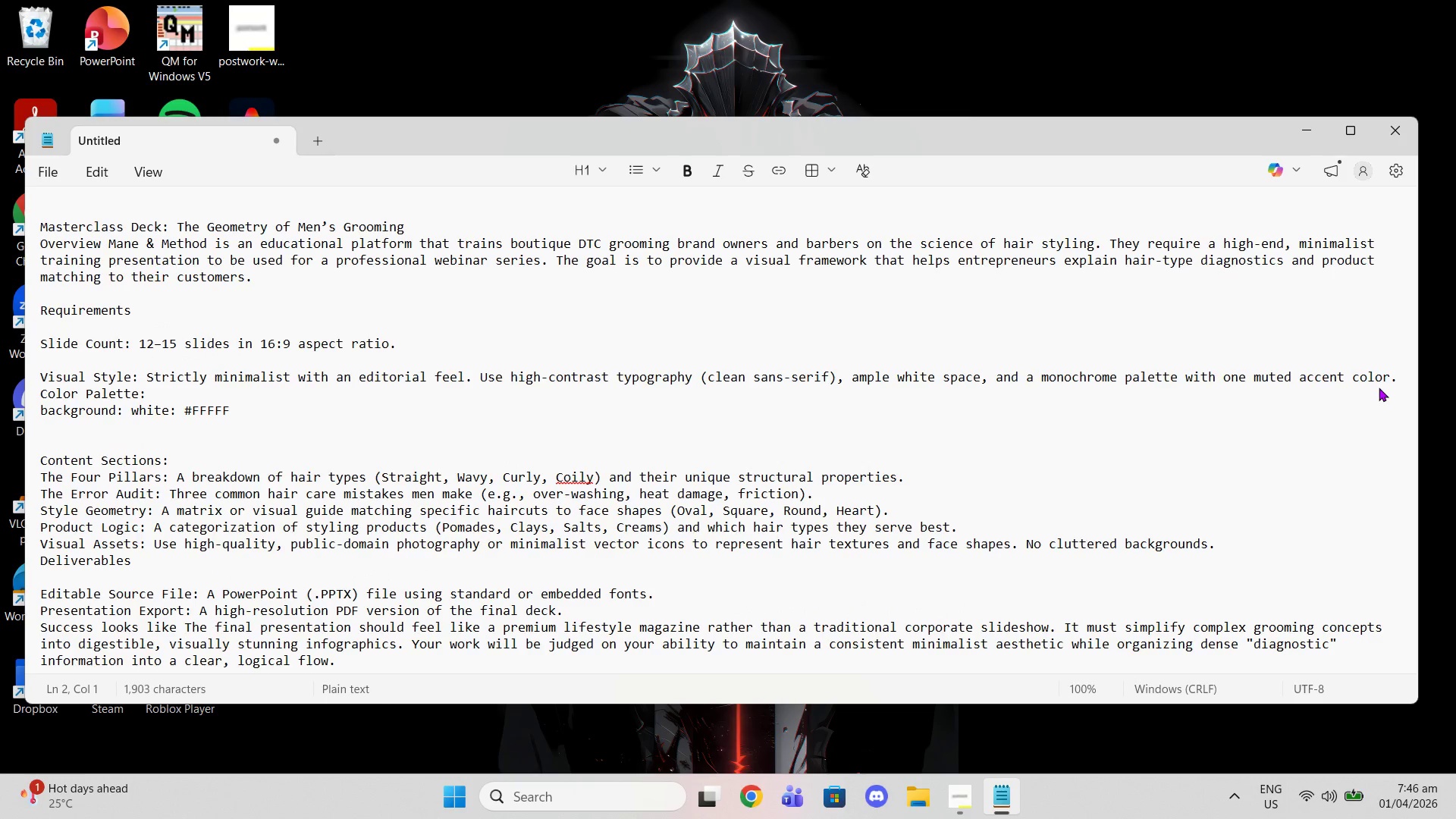 
key(Enter)
 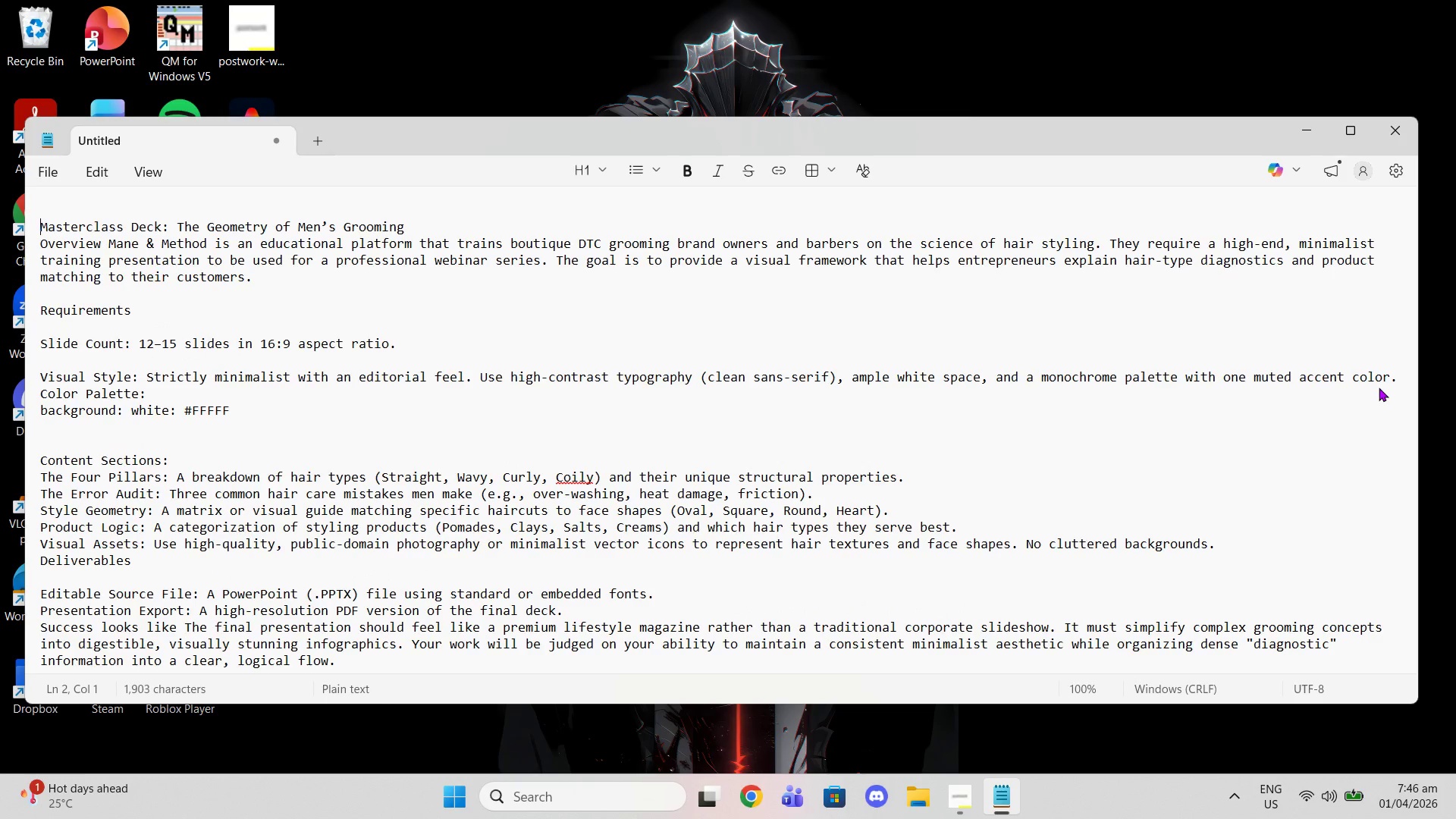 
key(Backspace)
 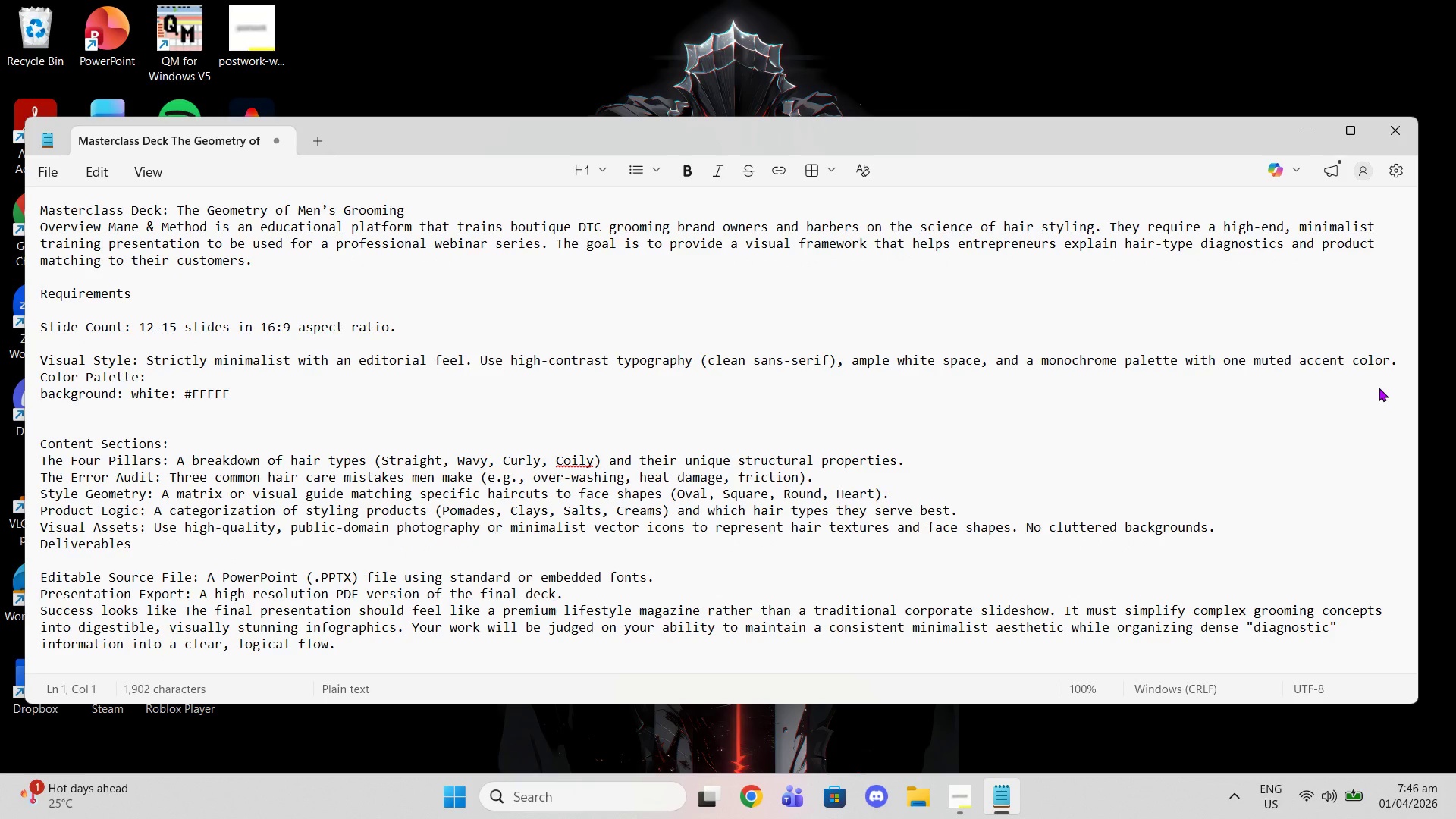 
key(ArrowDown)
 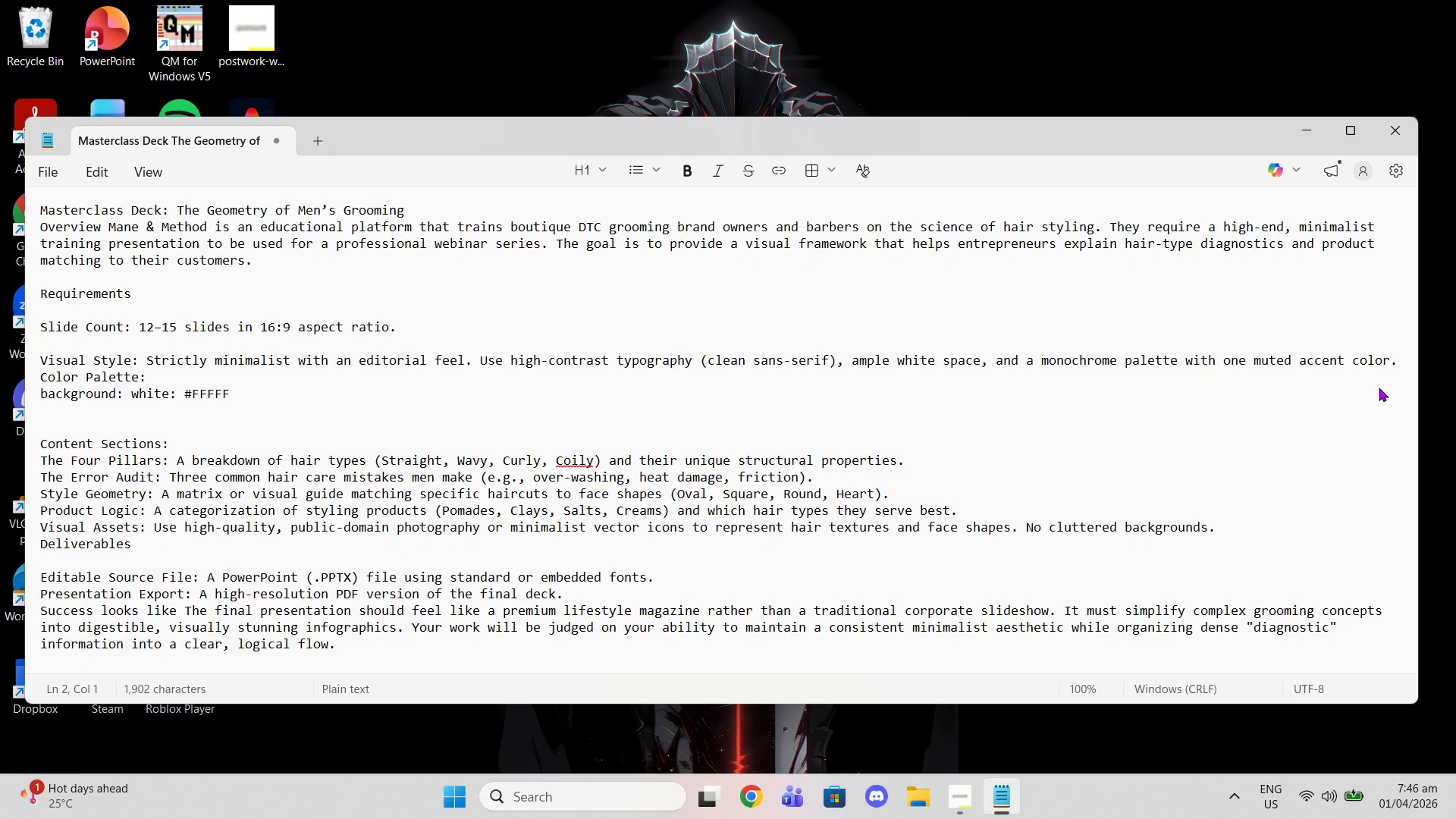 
key(ArrowDown)
 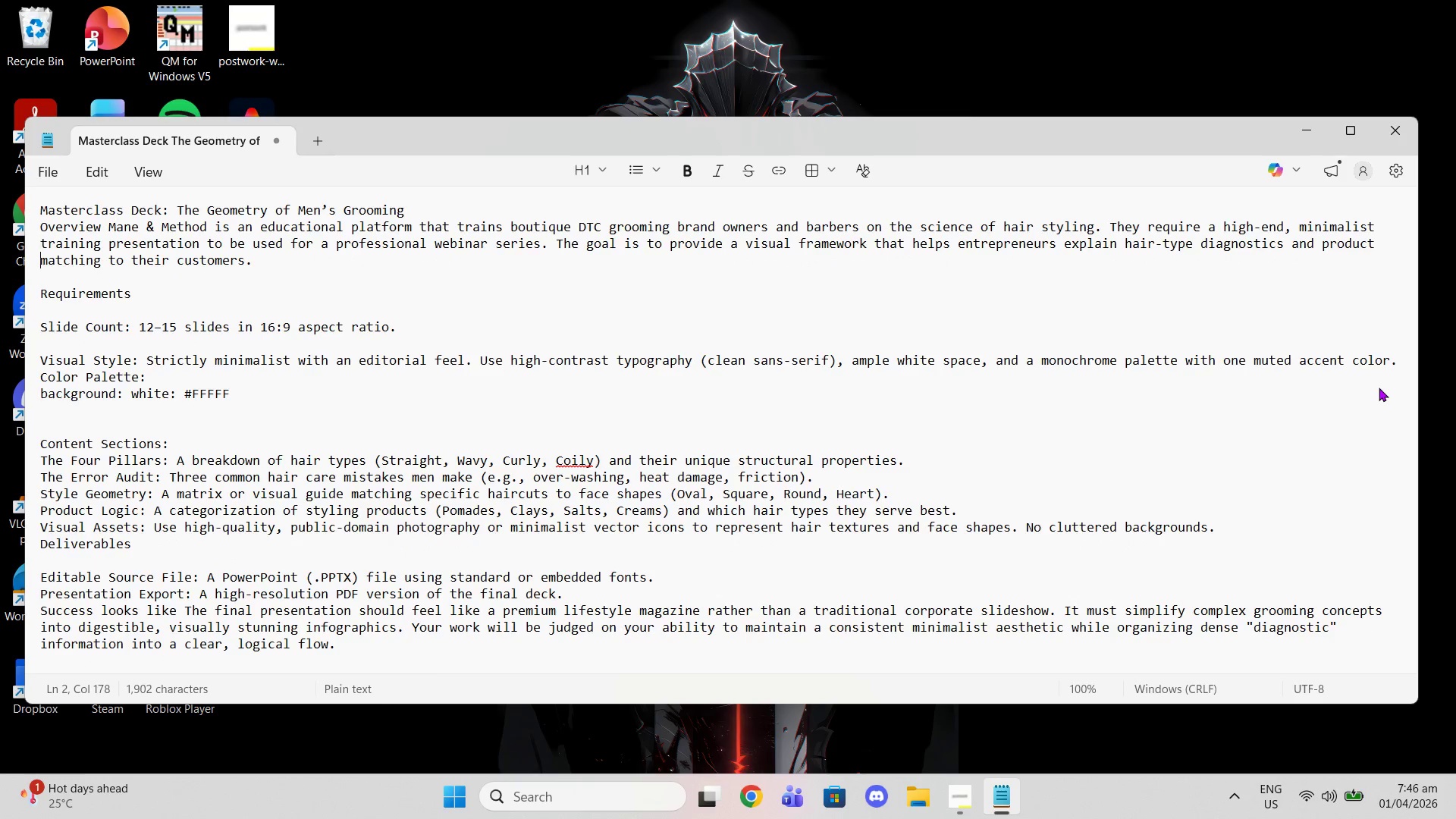 
key(ArrowDown)
 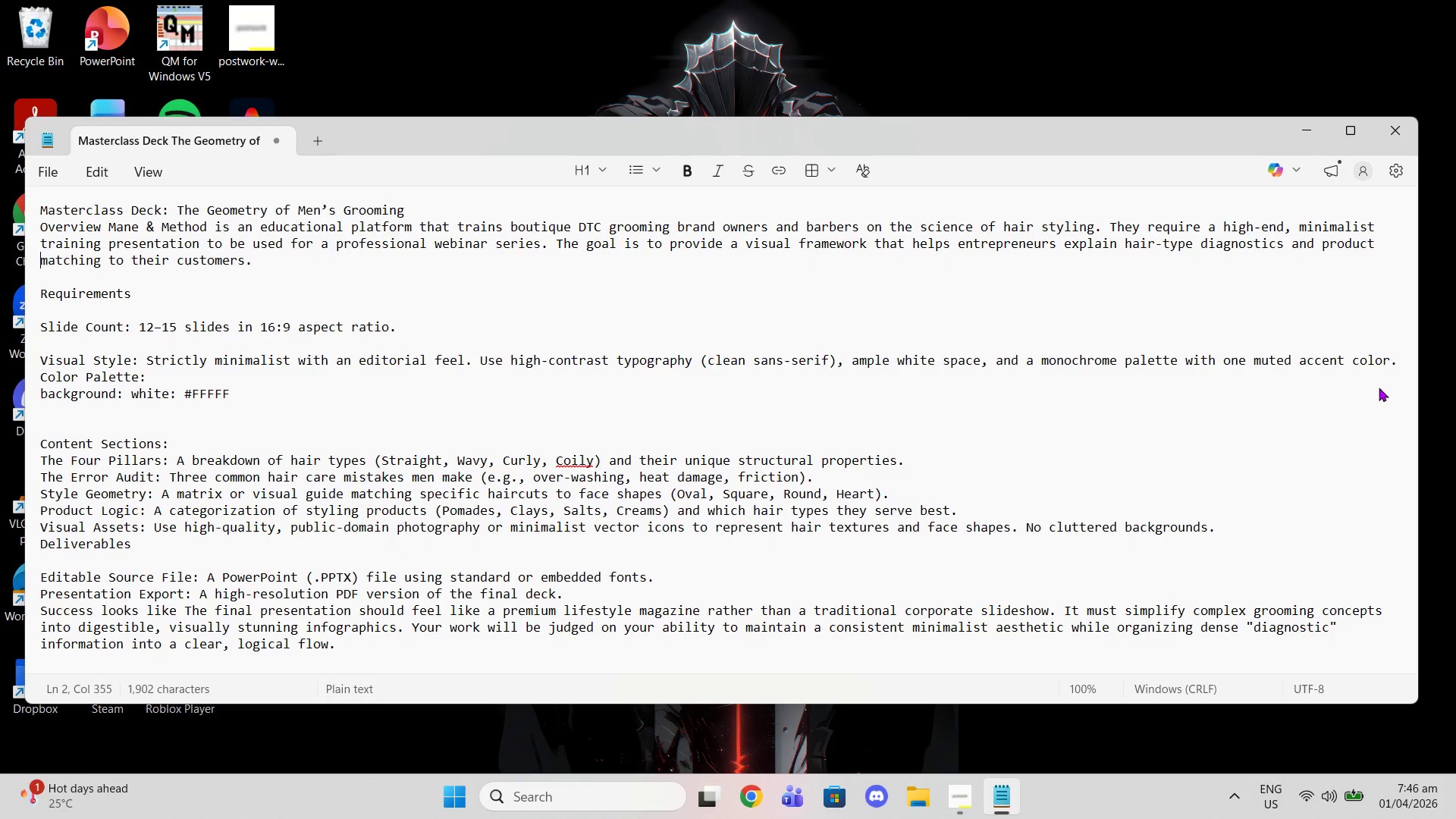 
key(ArrowDown)
 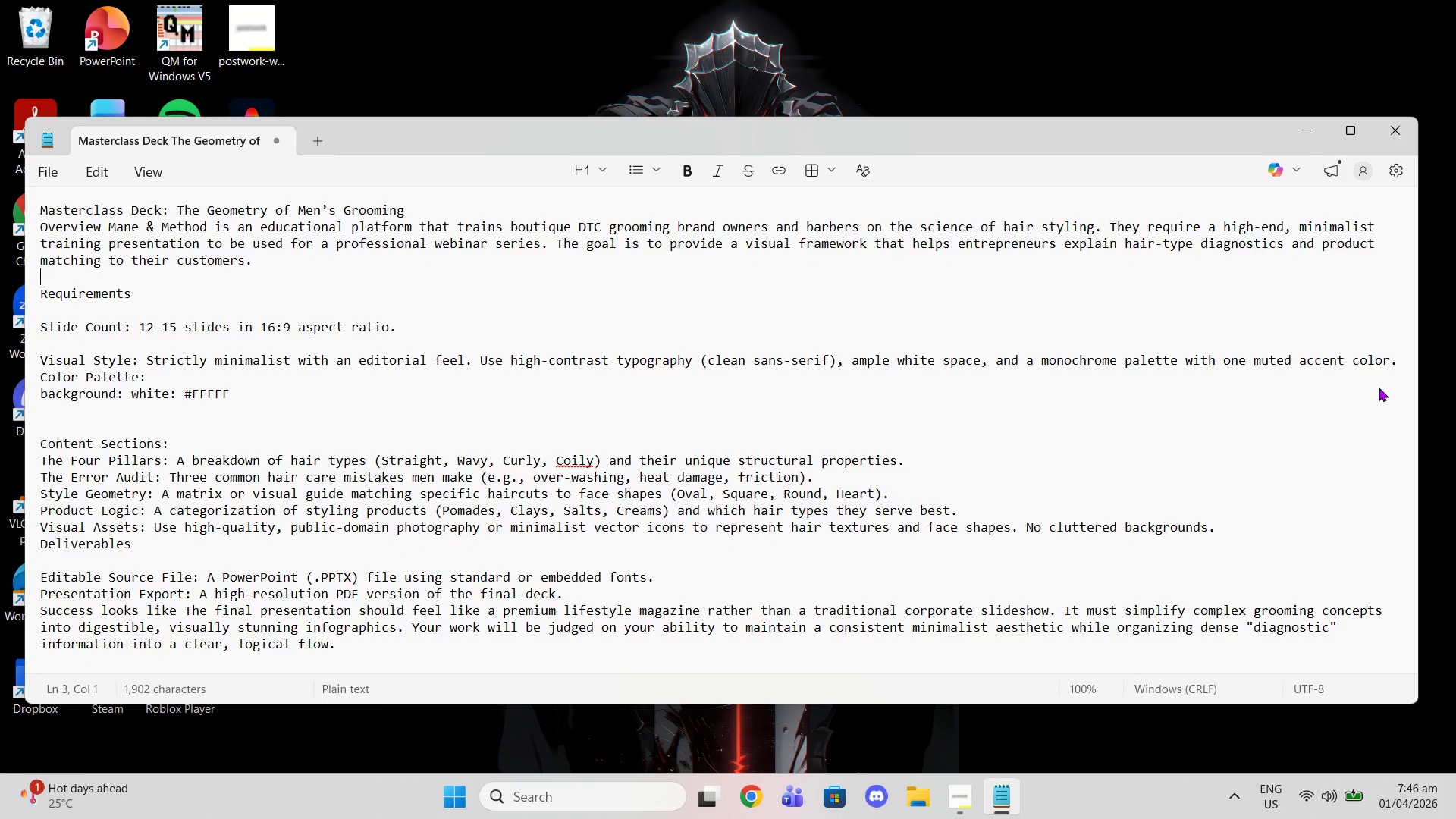 
key(ArrowDown)
 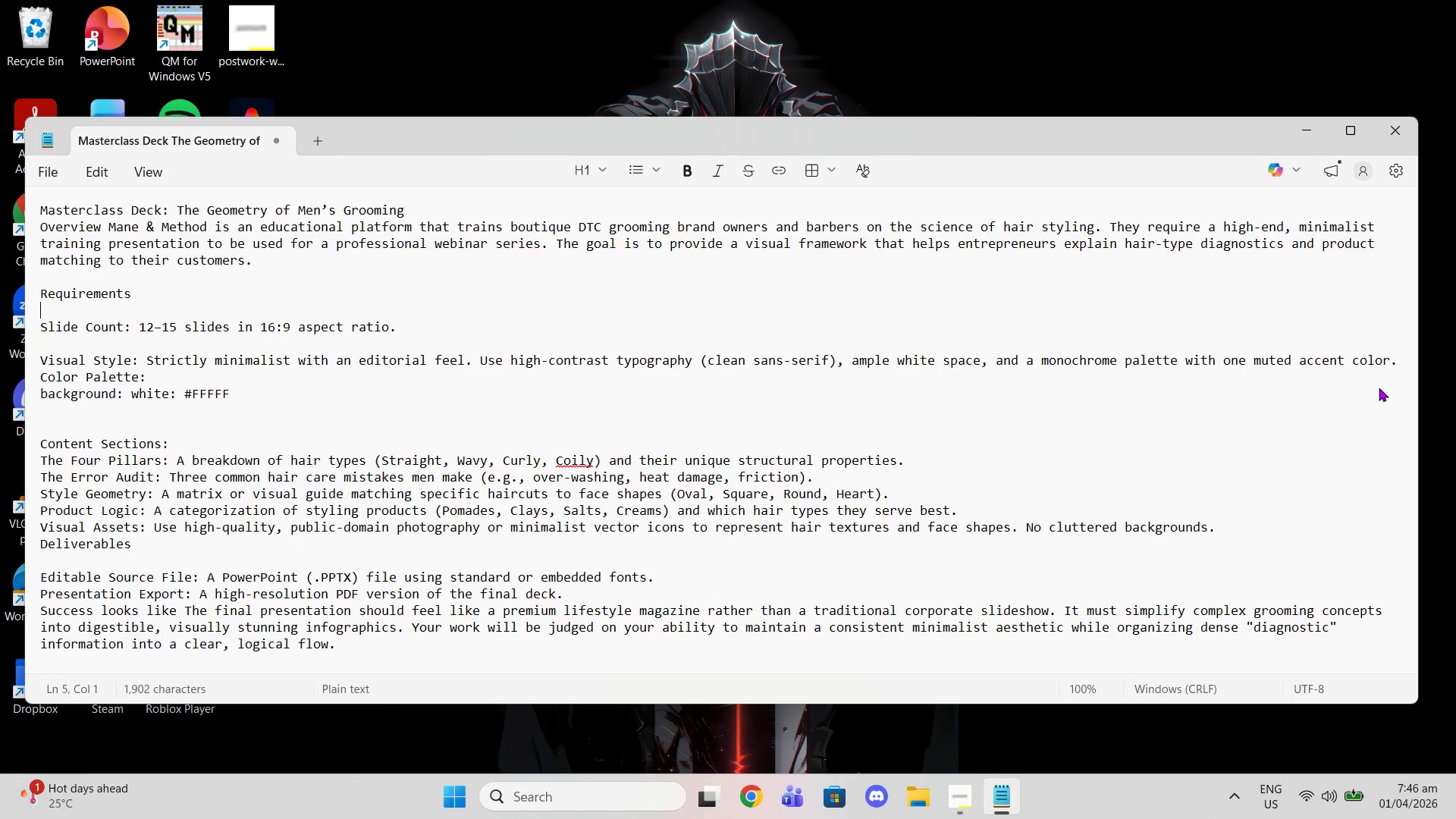 
key(ArrowDown)
 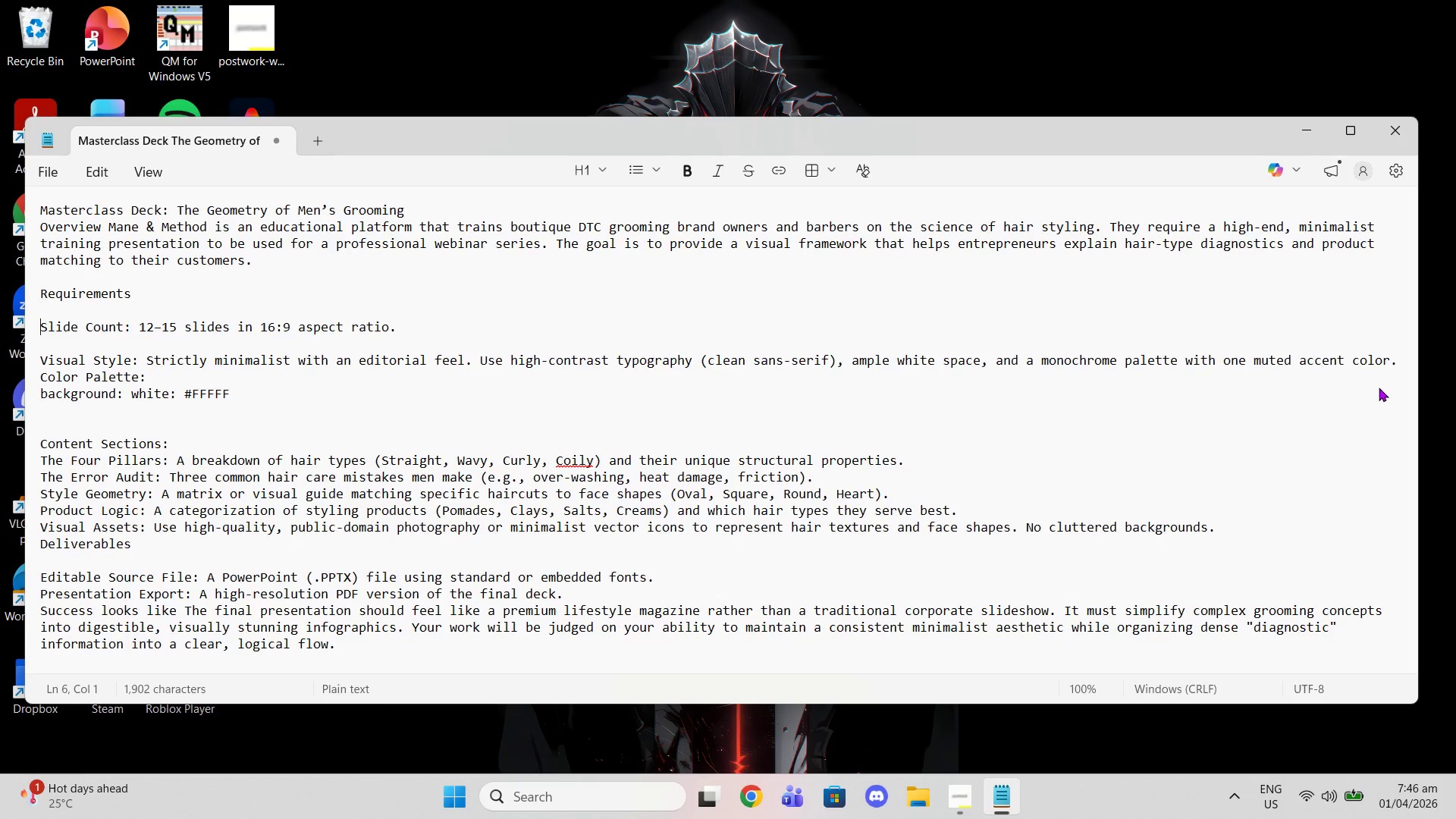 
key(ArrowDown)
 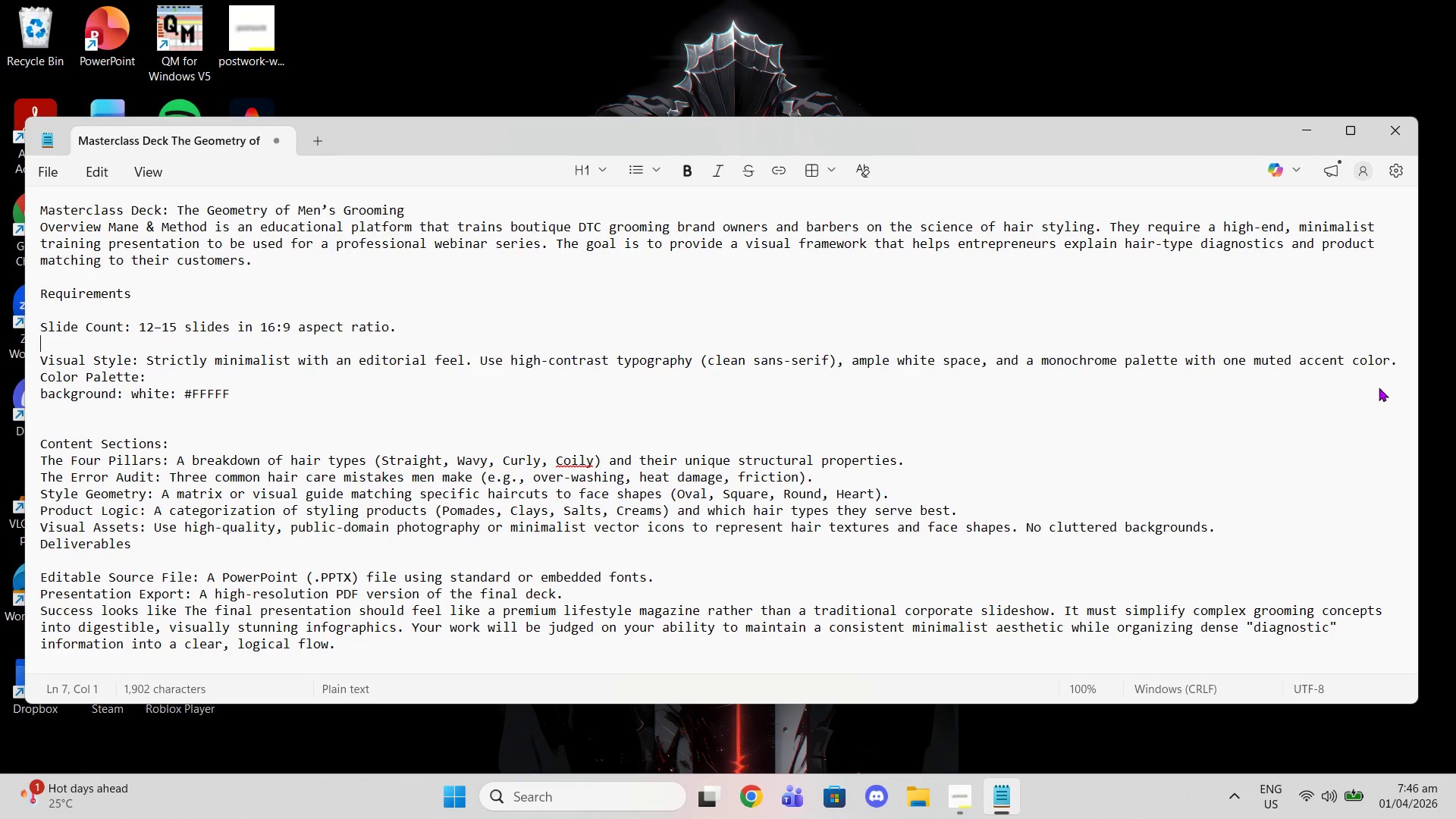 
key(ArrowDown)
 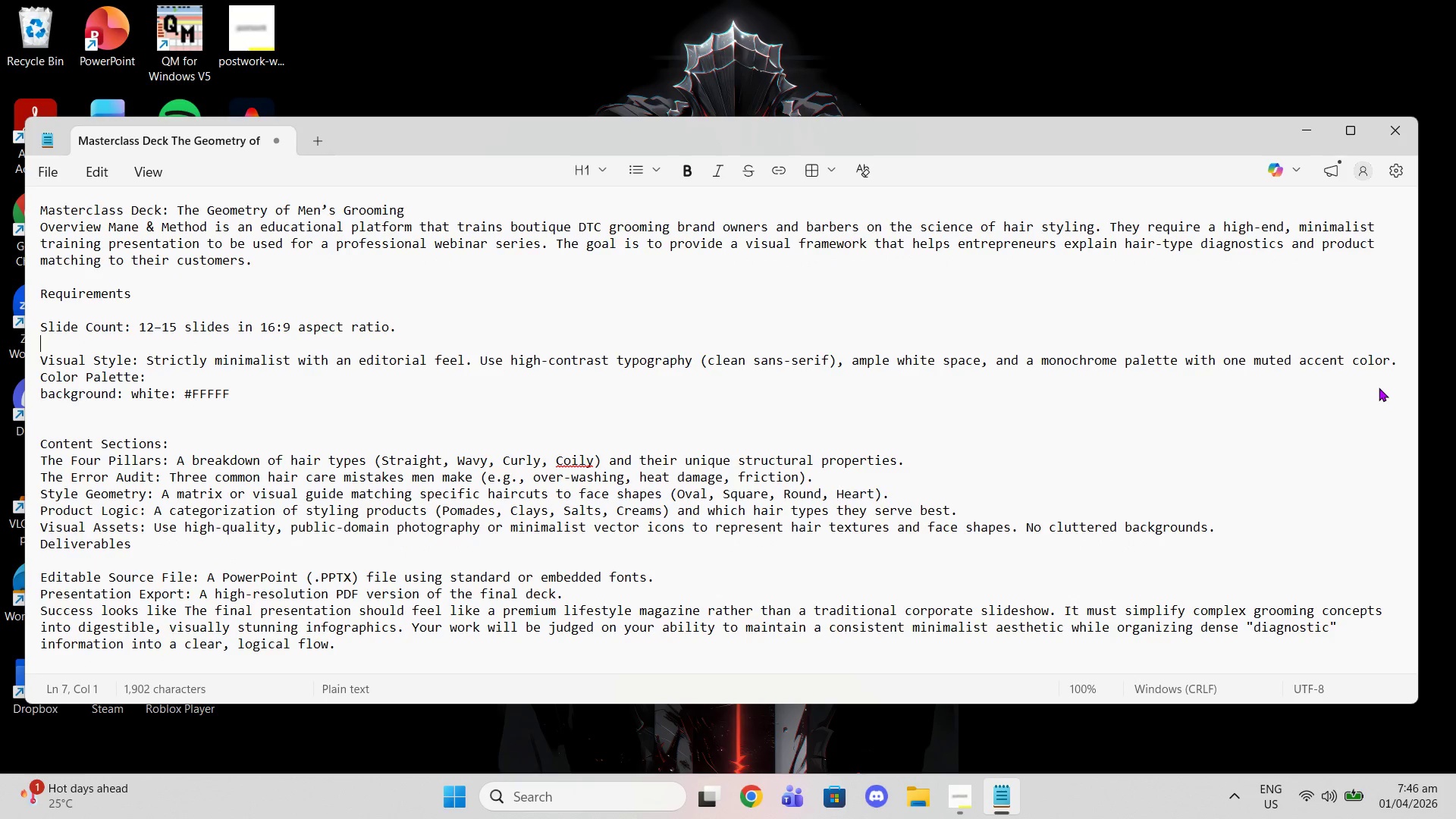 
key(ArrowDown)
 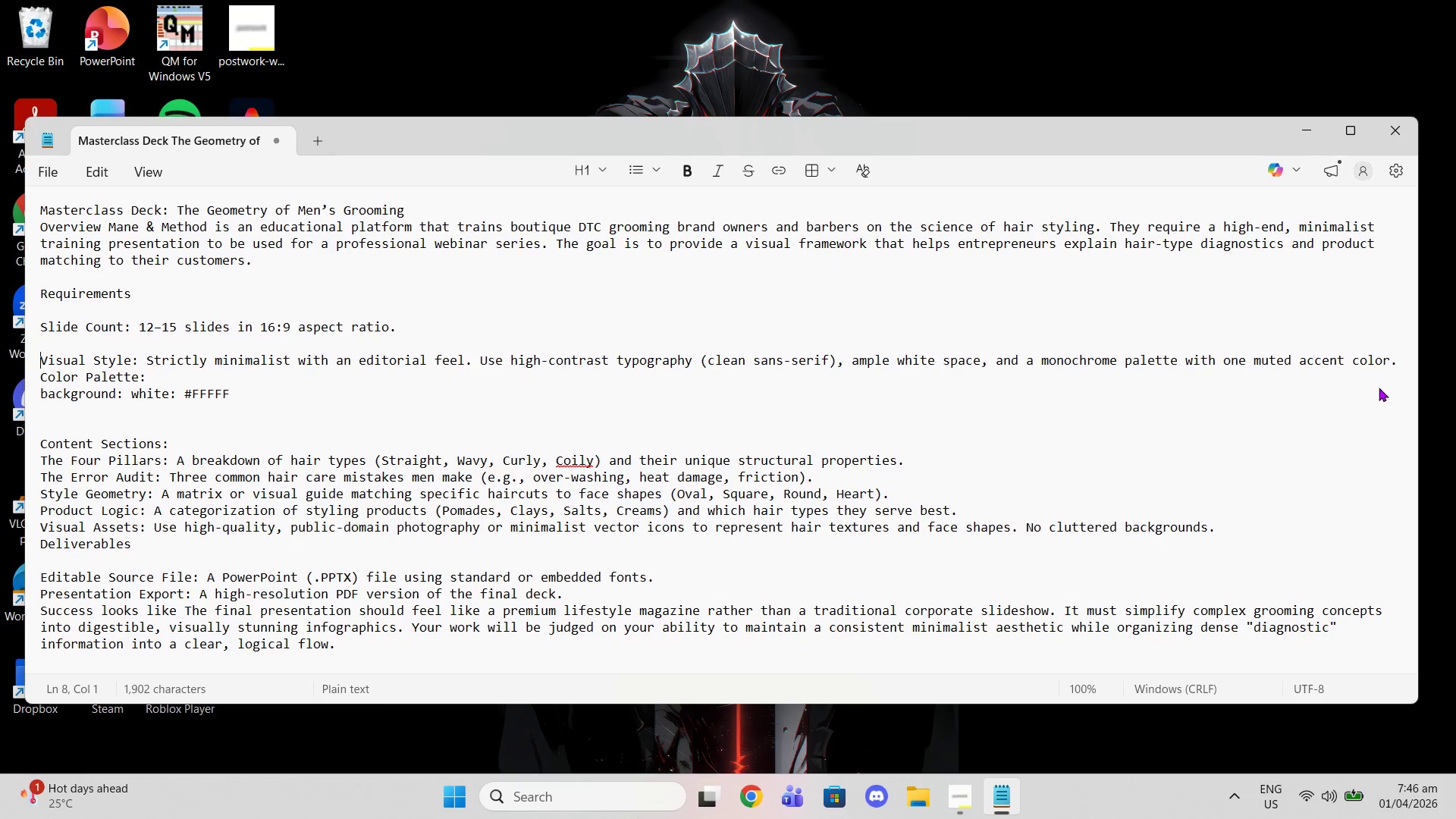 
key(ArrowDown)
 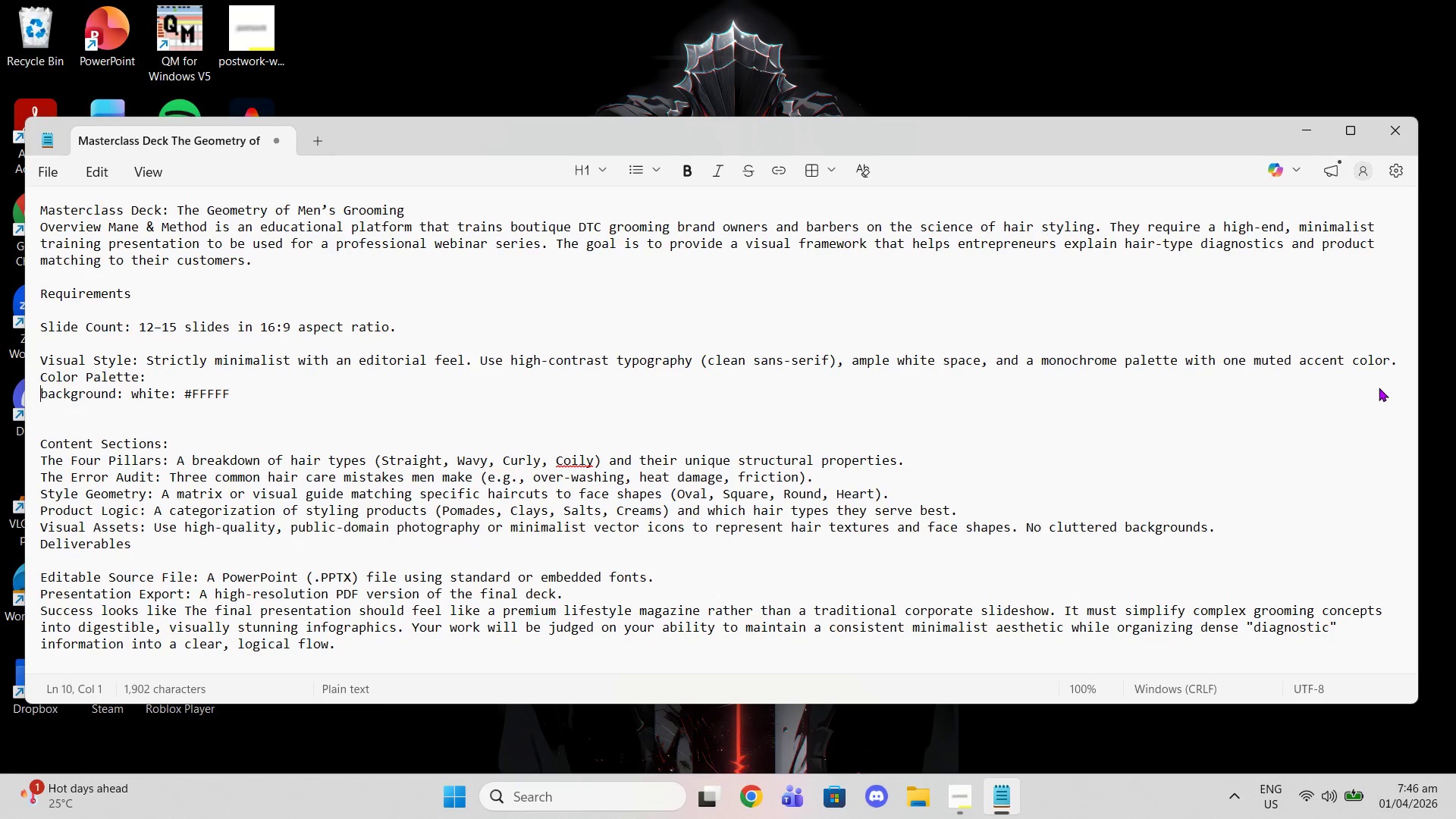 
key(ArrowDown)
 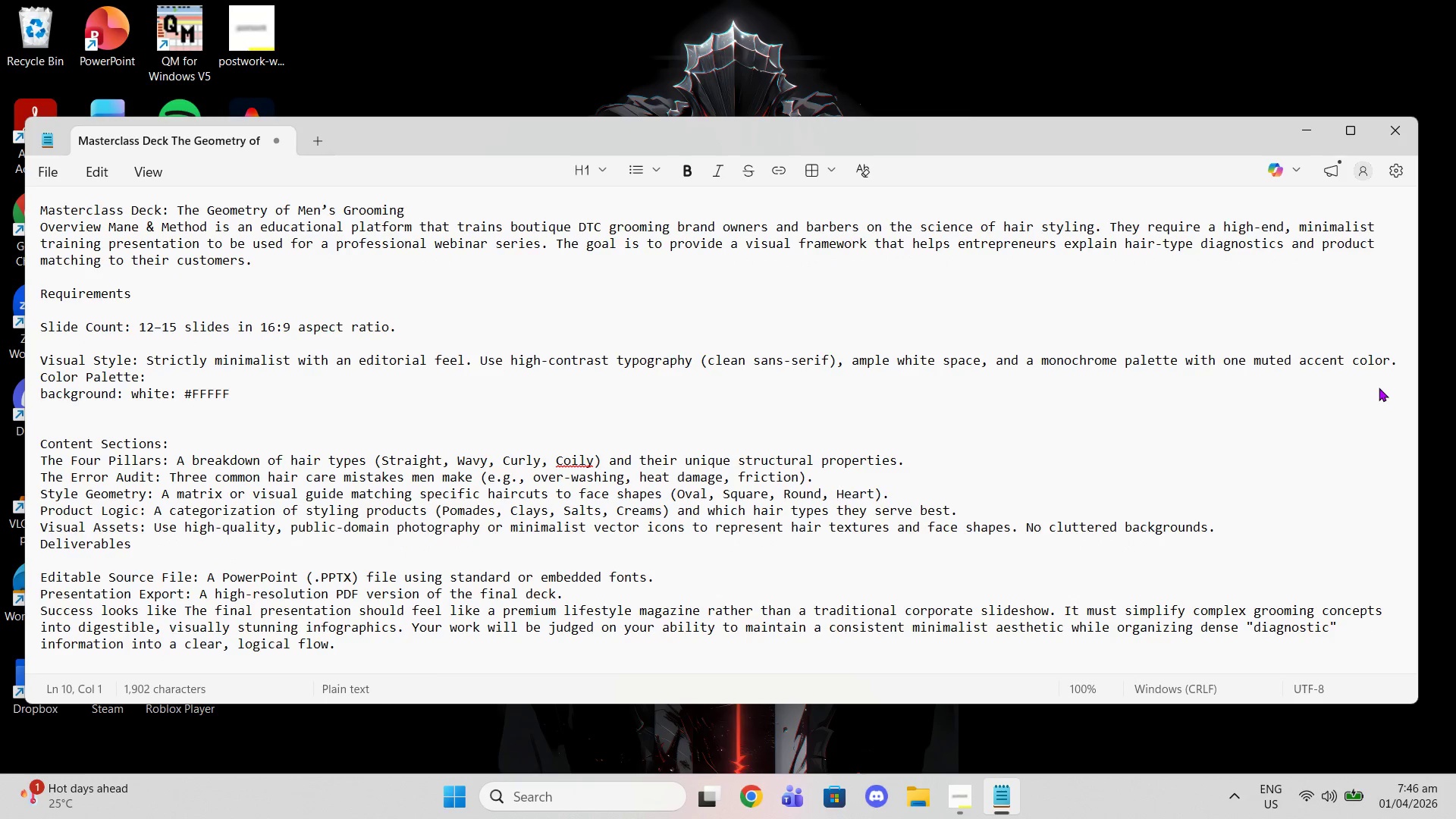 
key(ArrowDown)
 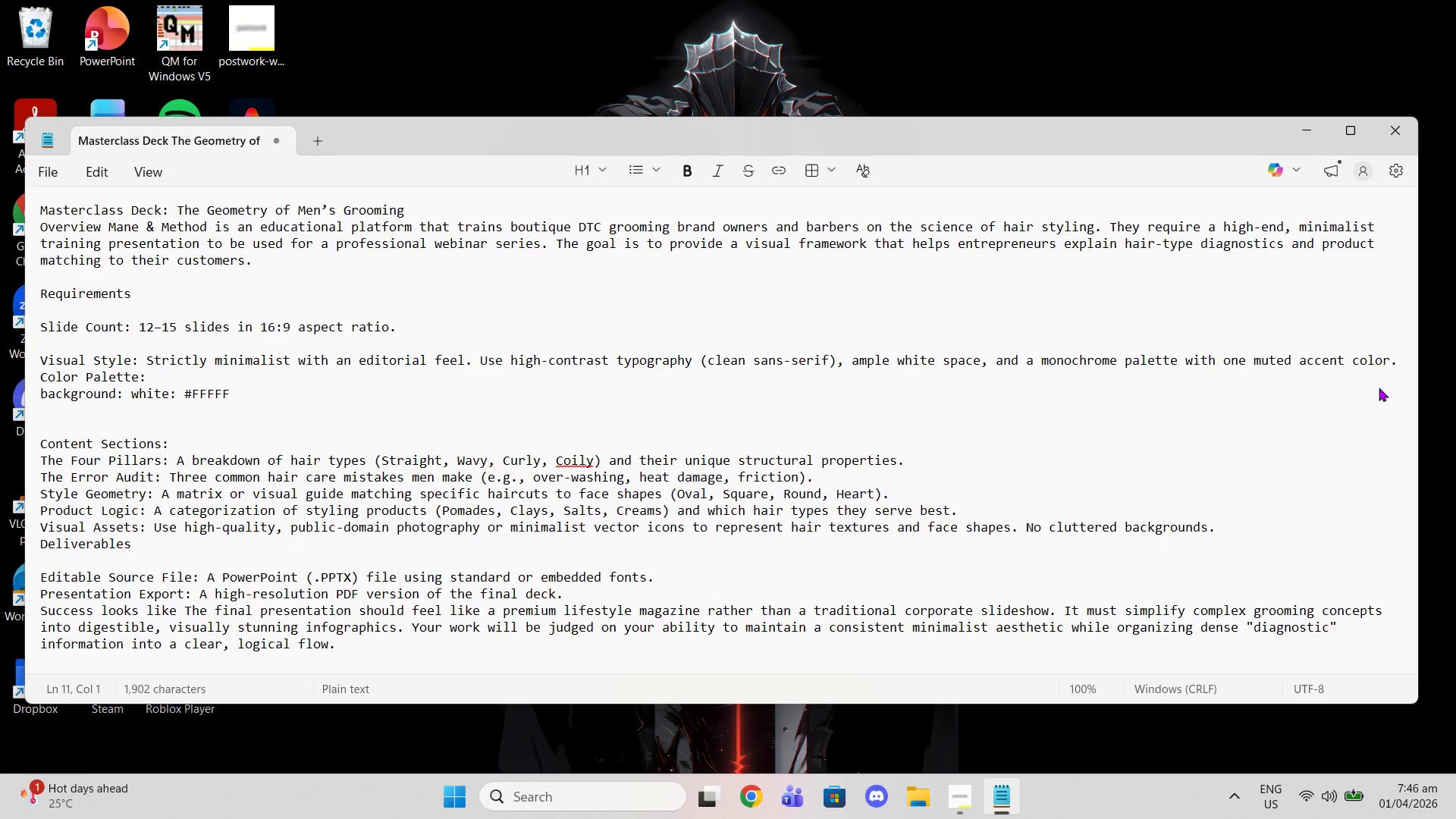 
hold_key(key=ShiftLeft, duration=0.98)
 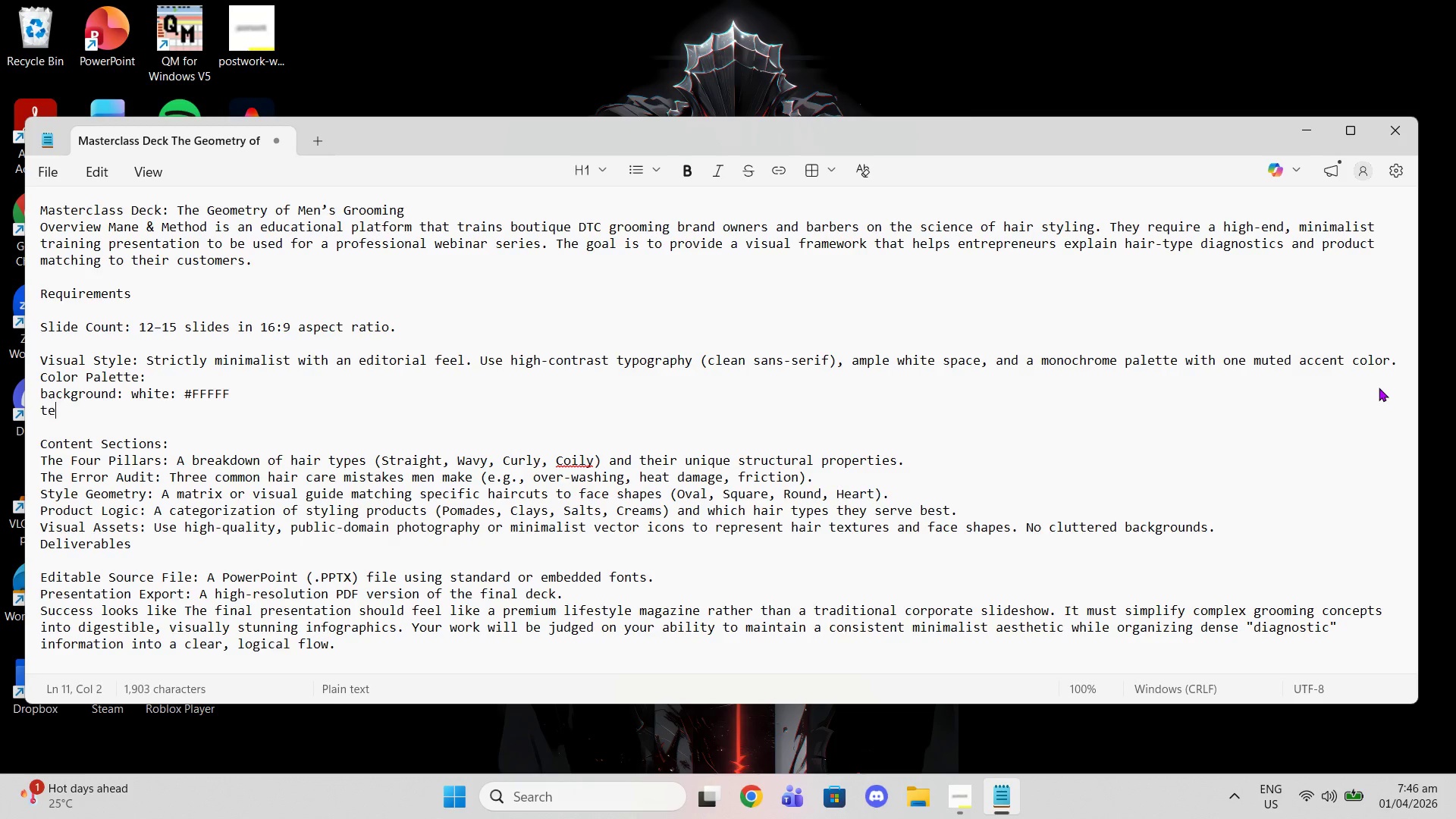 
type(text: near b;ack)
key(Backspace)
key(Backspace)
key(Backspace)
key(Backspace)
key(Backspace)
type(black)
 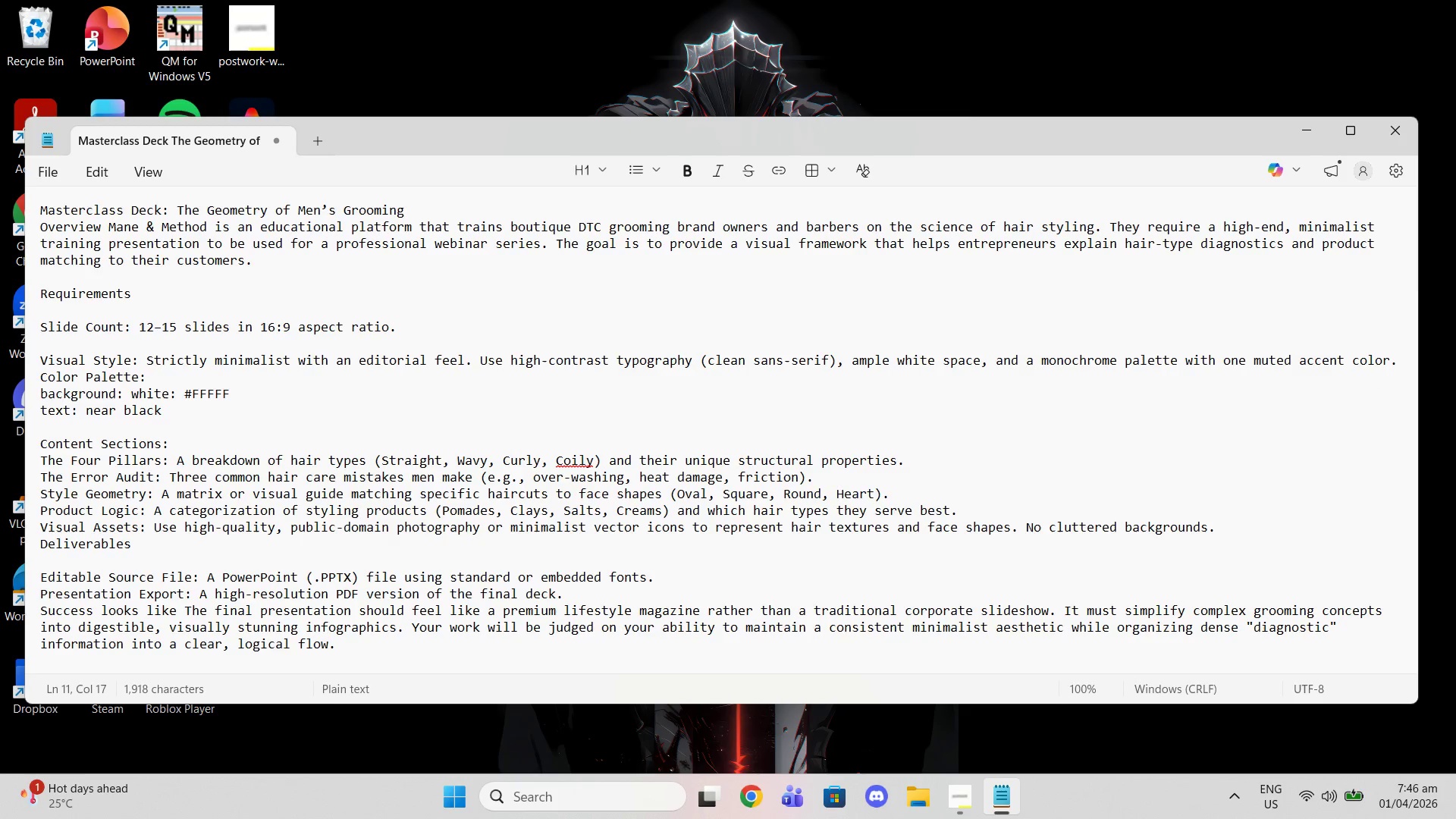 
left_click([764, 788])
 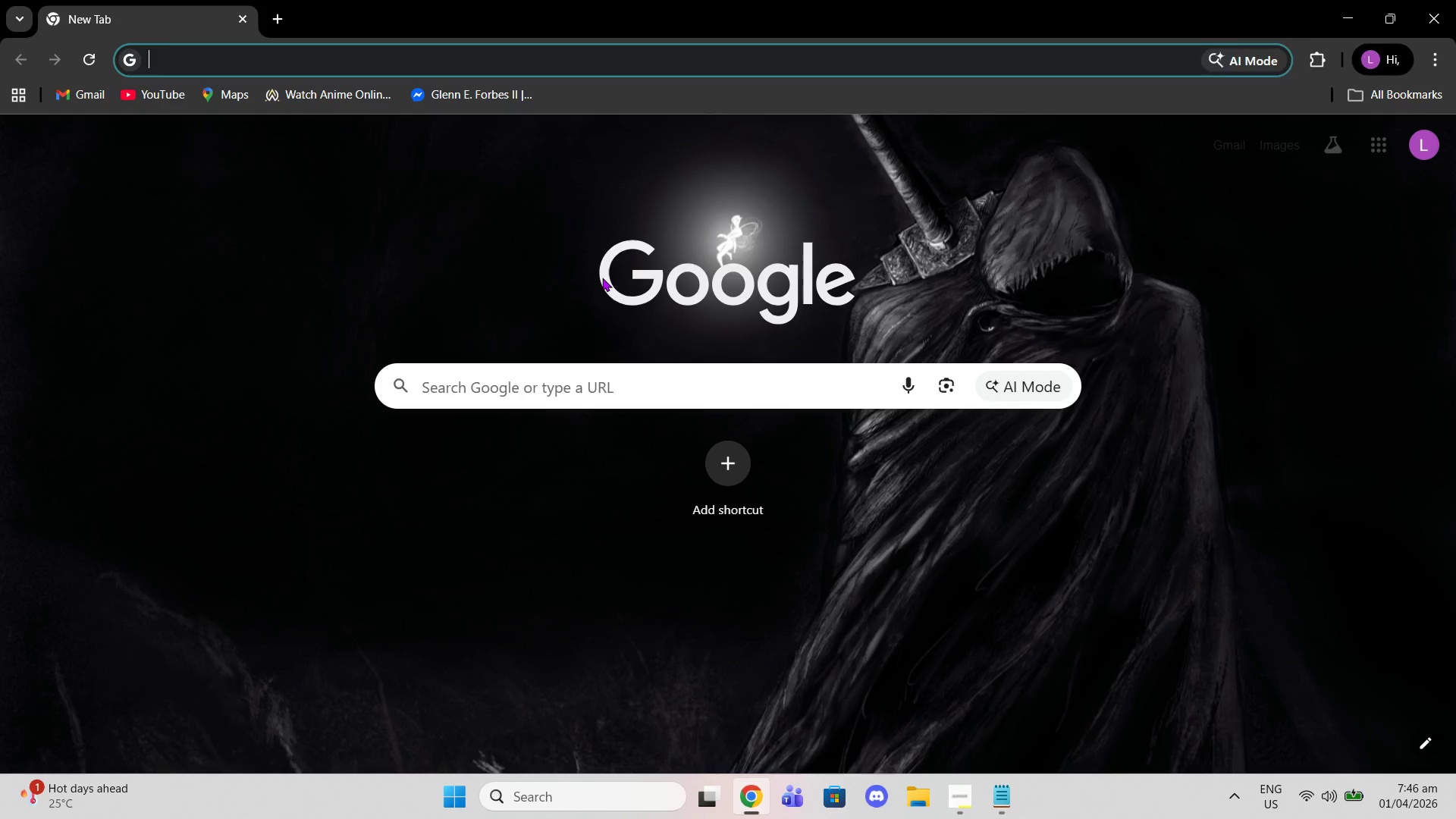 
wait(5.89)
 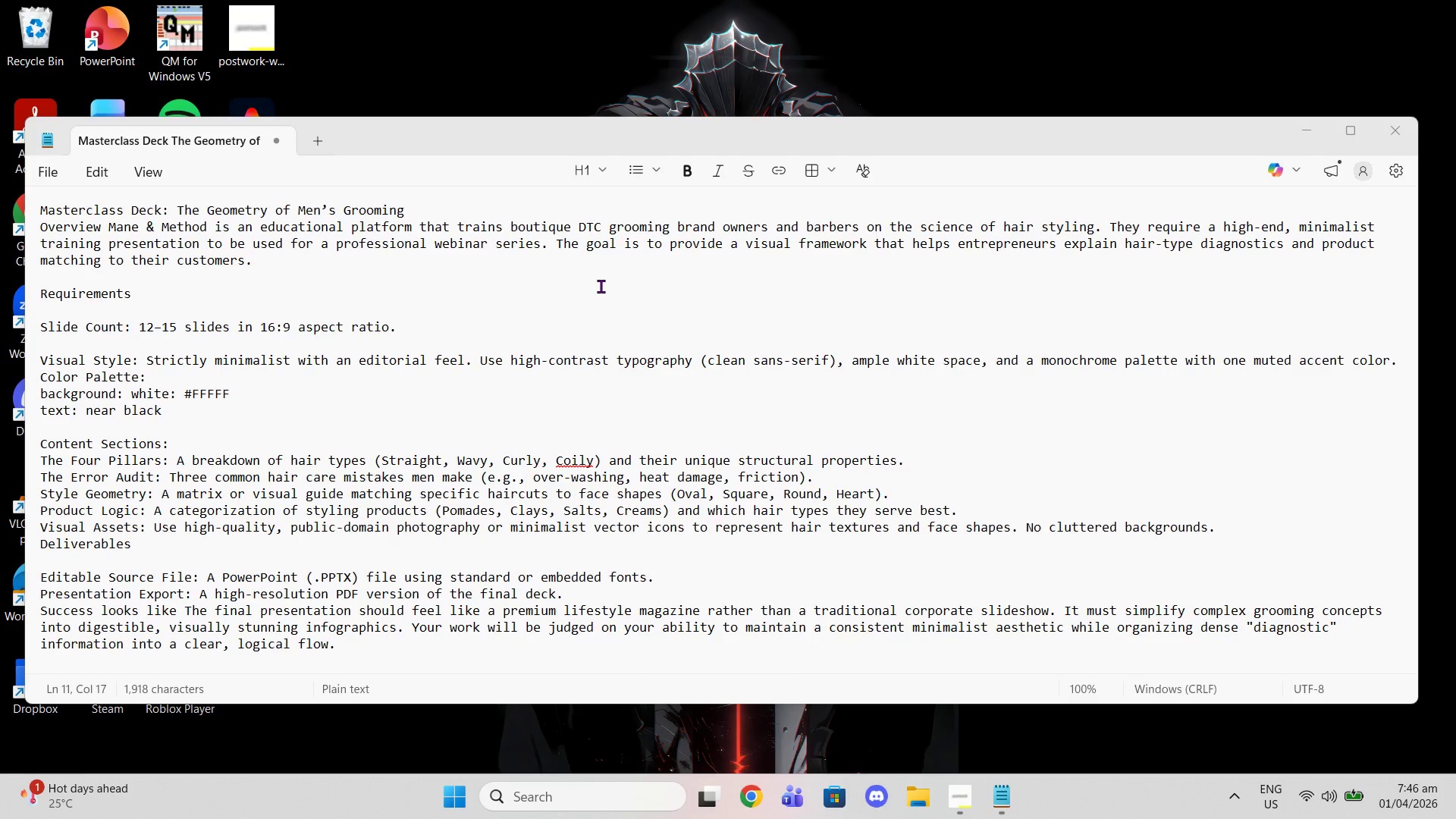 
type(near black )
 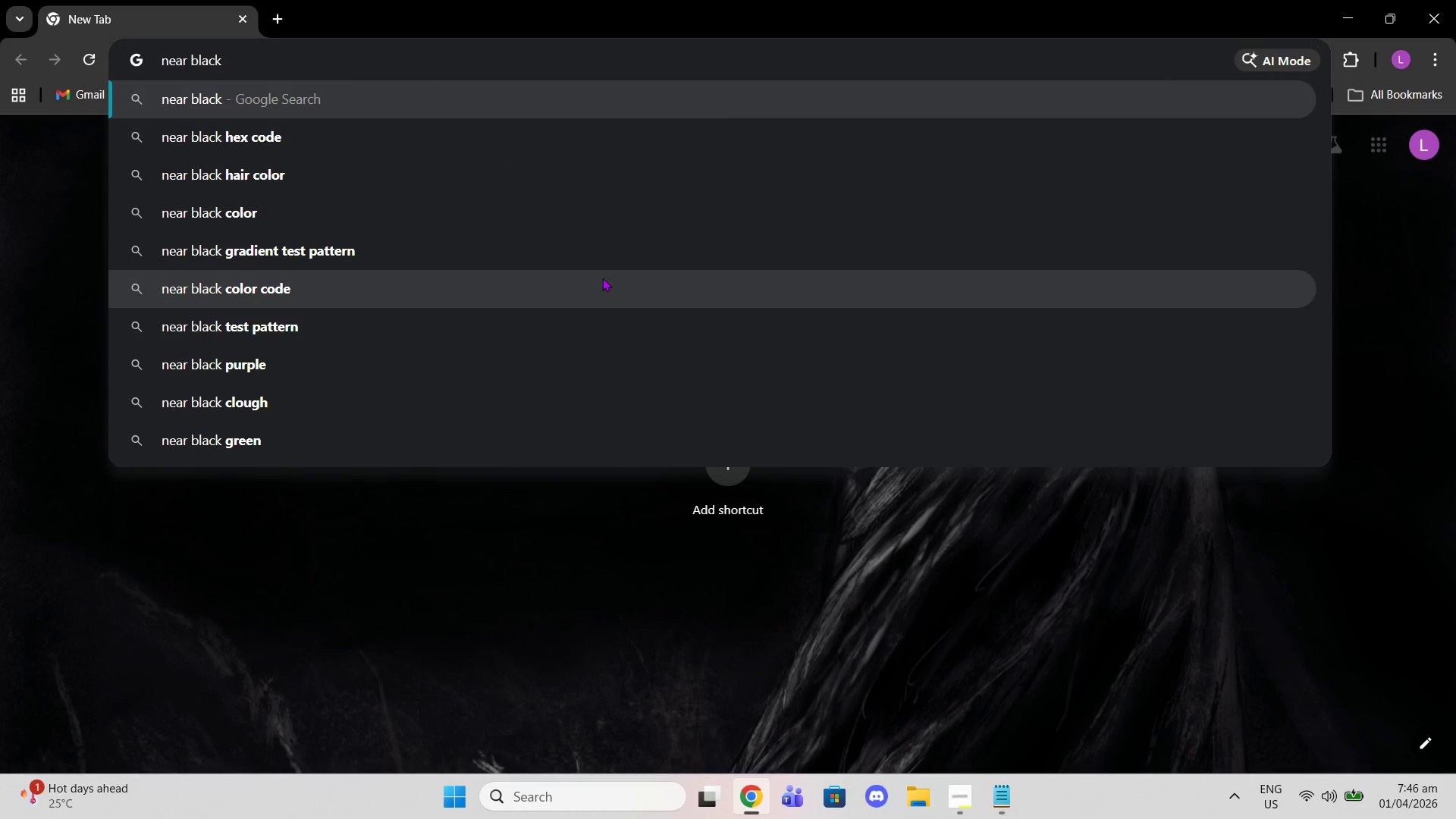 
key(ArrowDown)
 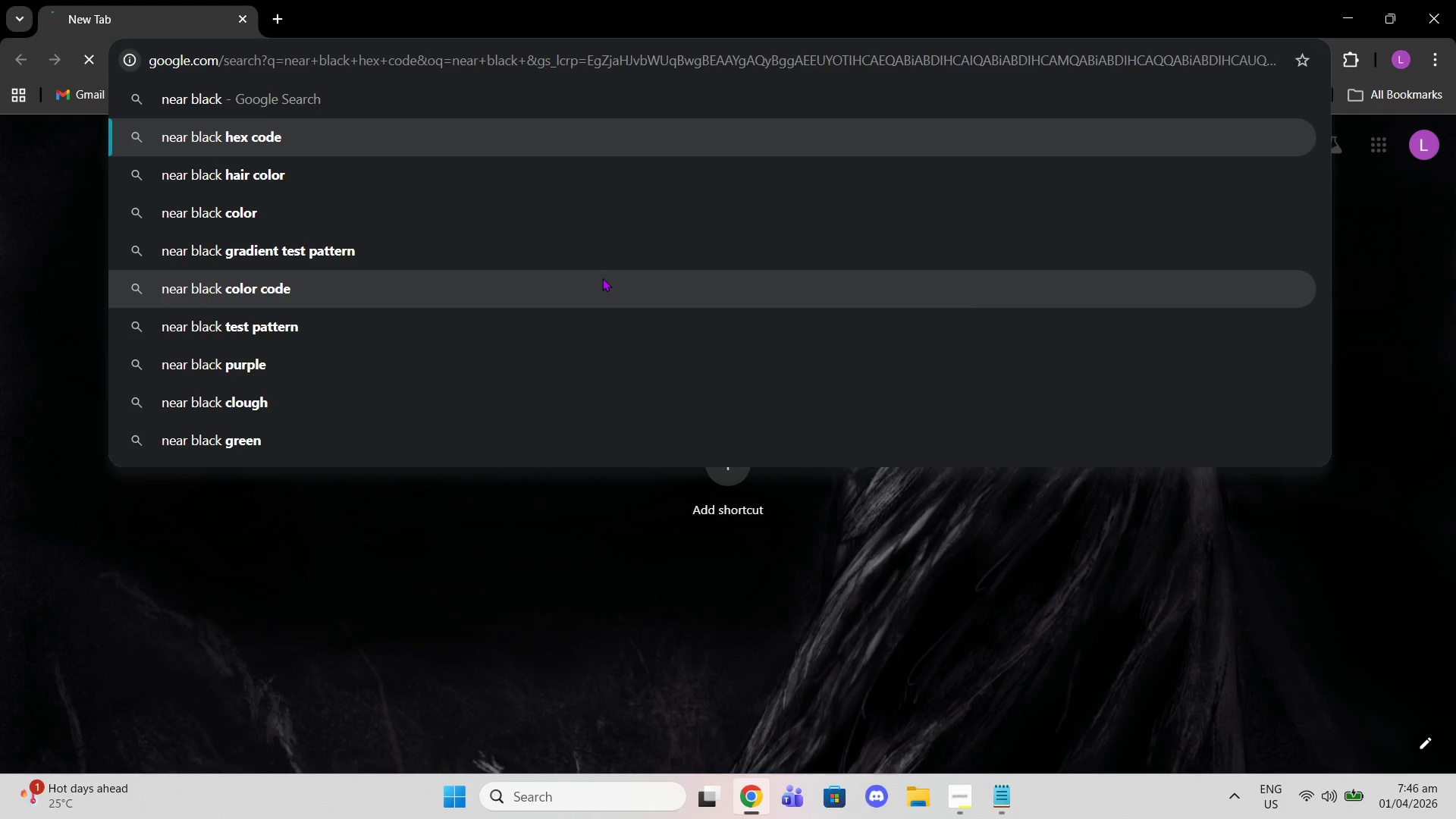 
key(Enter)
 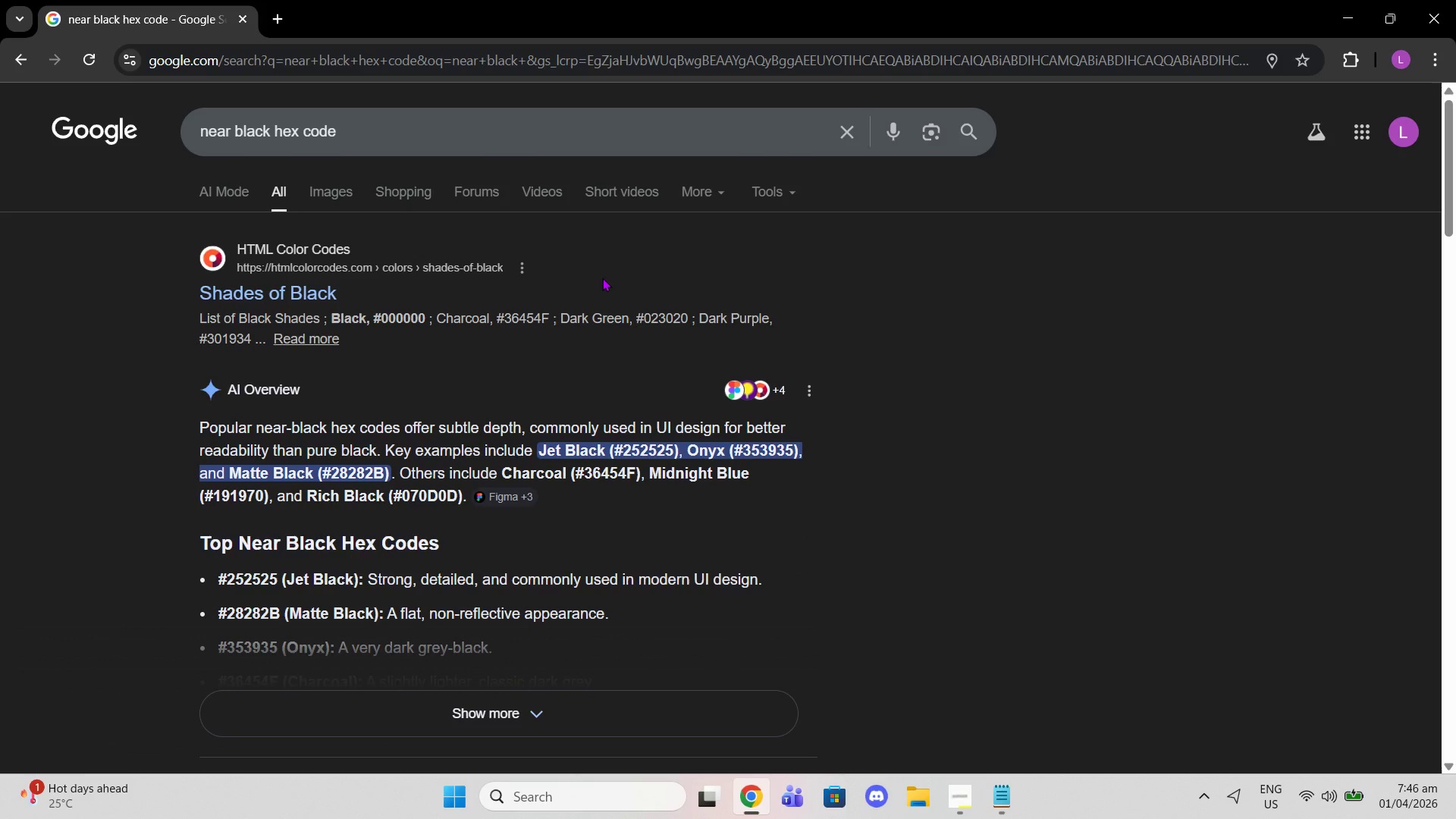 
wait(14.77)
 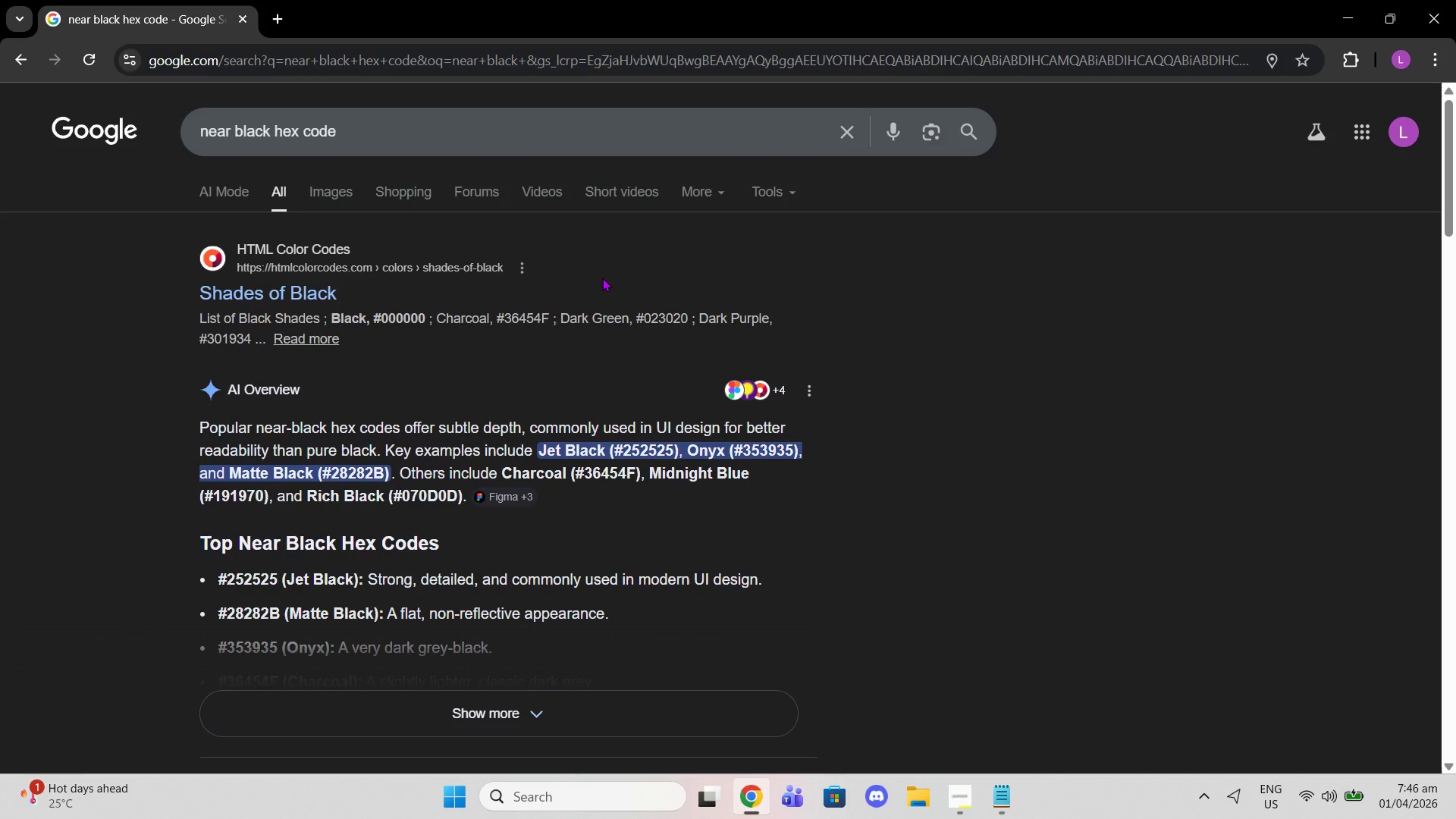 
scroll: coordinate [638, 467], scroll_direction: down, amount: 7.0
 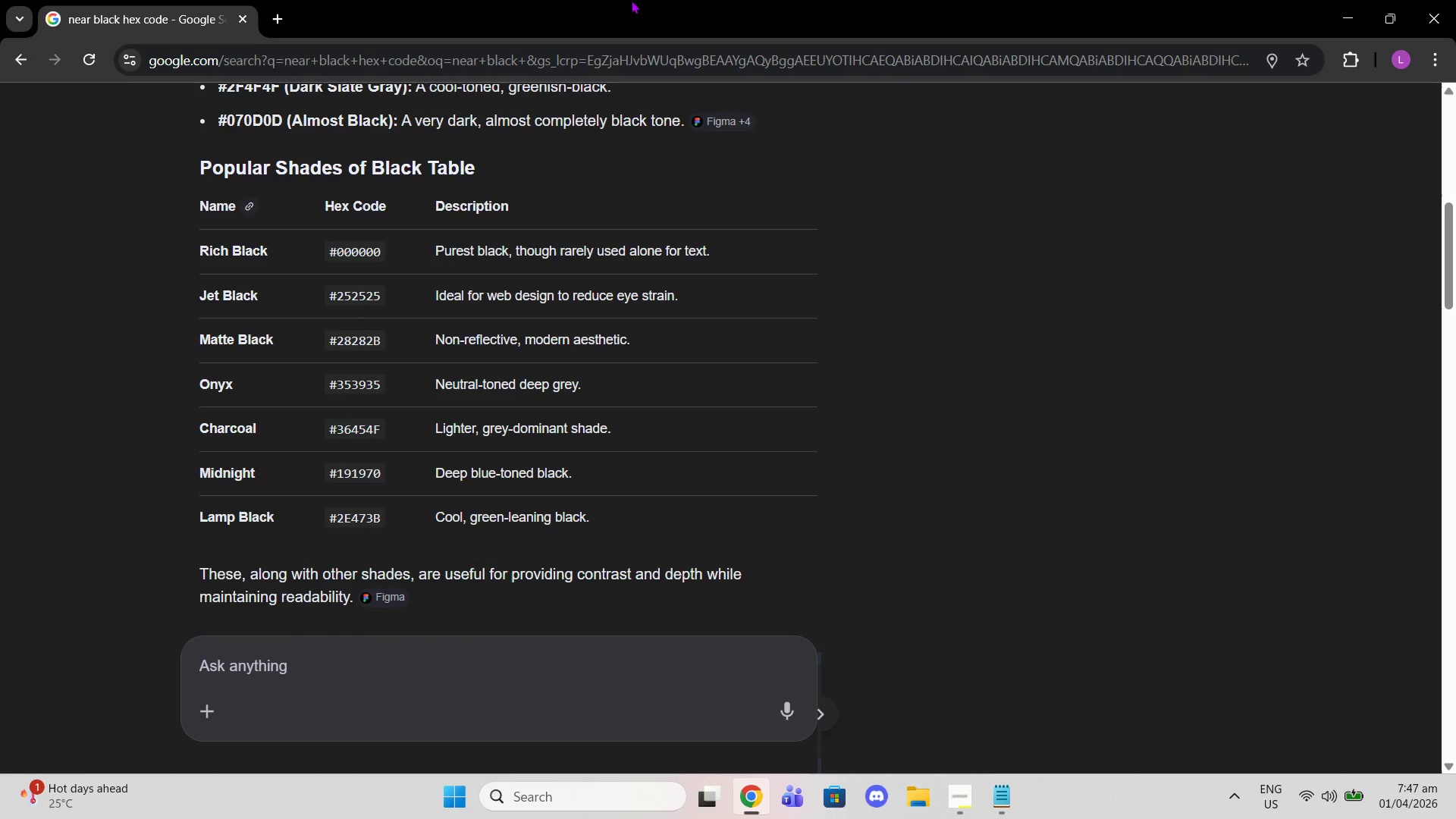 
scroll: coordinate [597, 315], scroll_direction: up, amount: 11.0
 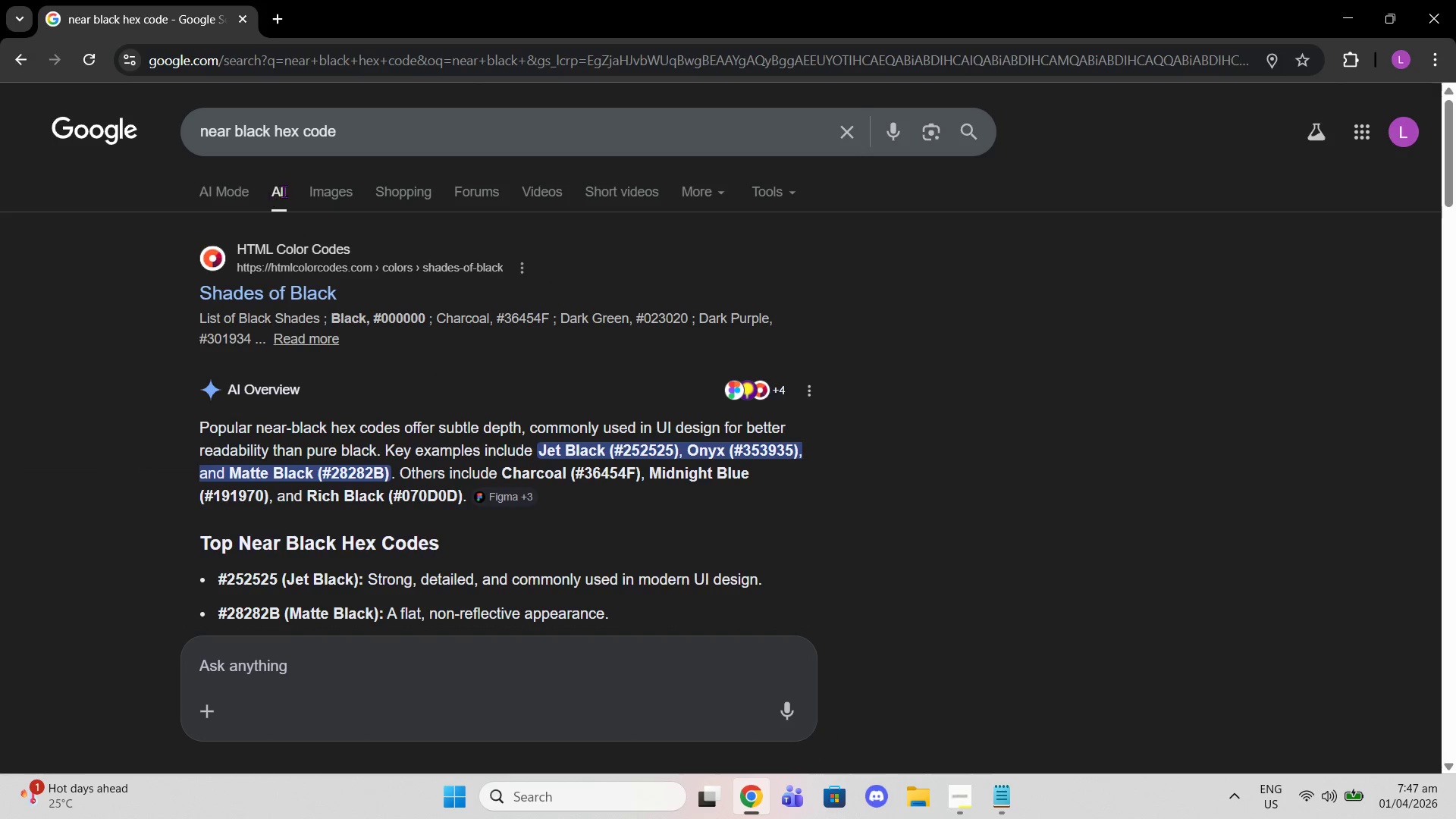 
left_click([320, 192])
 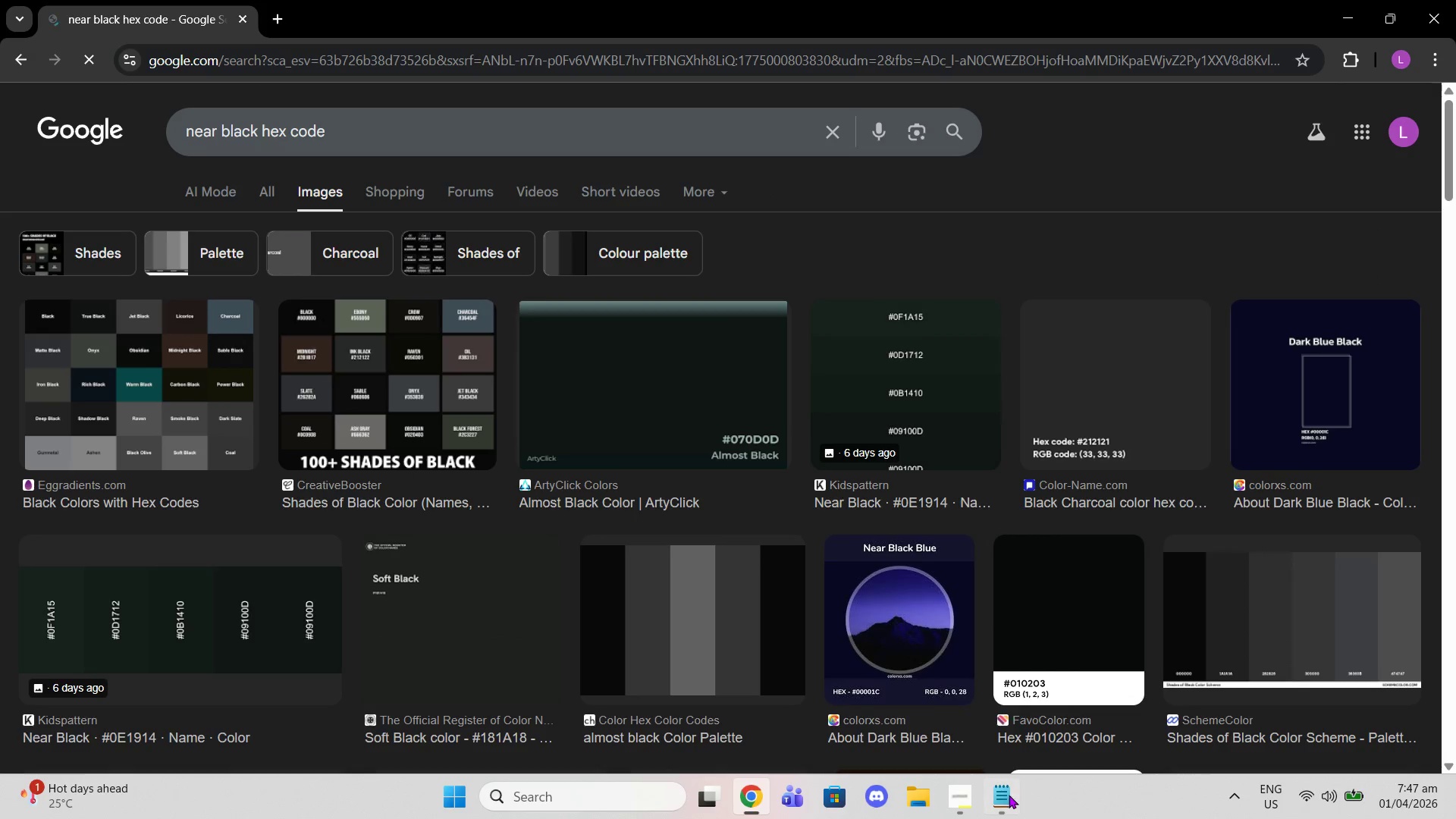 
left_click([1007, 796])
 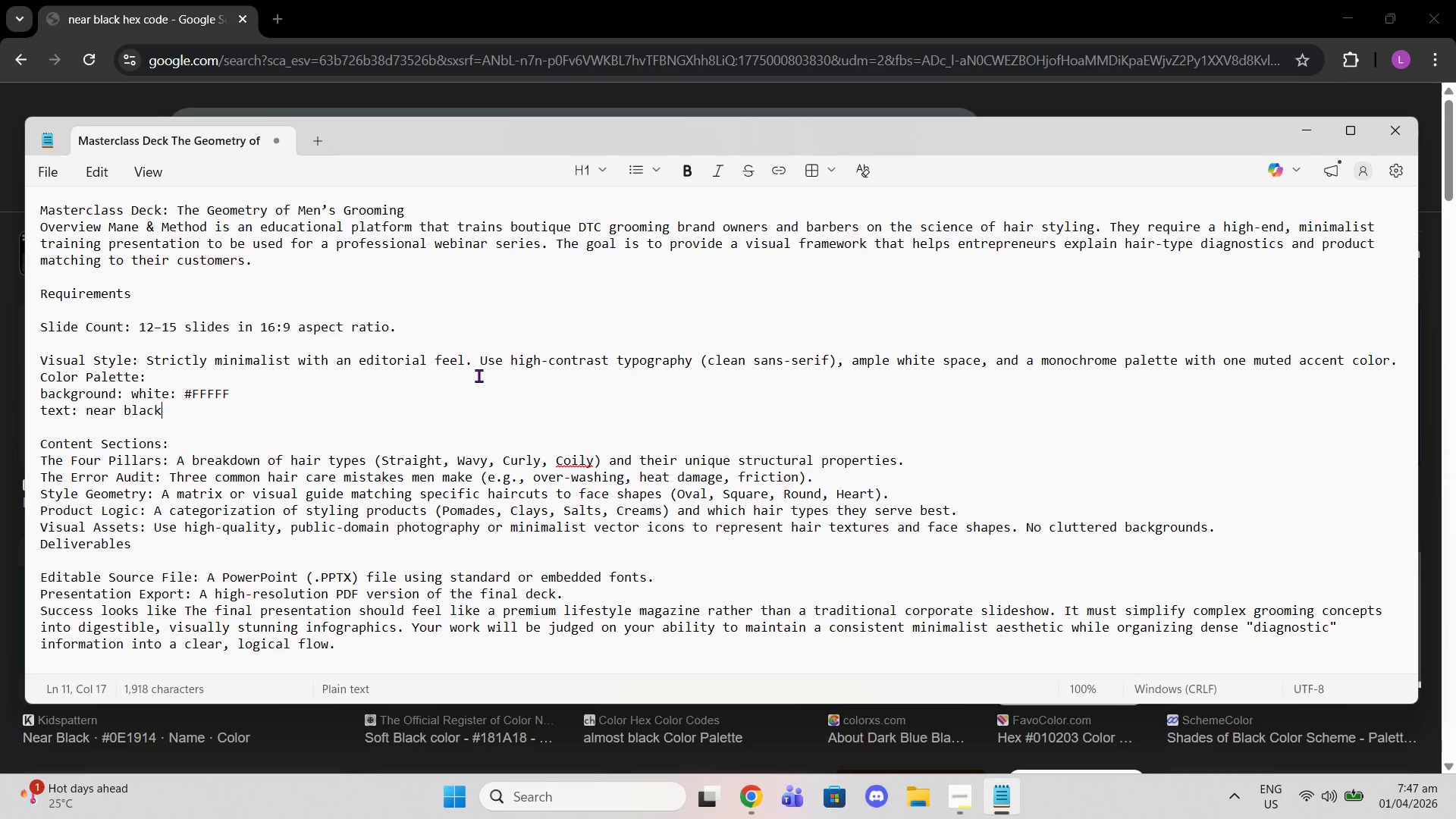 
type( )
key(Backspace)
type(: #0A)A)
key(Backspace)
key(Backspace)
type())
key(Backspace)
type(0A0A)
 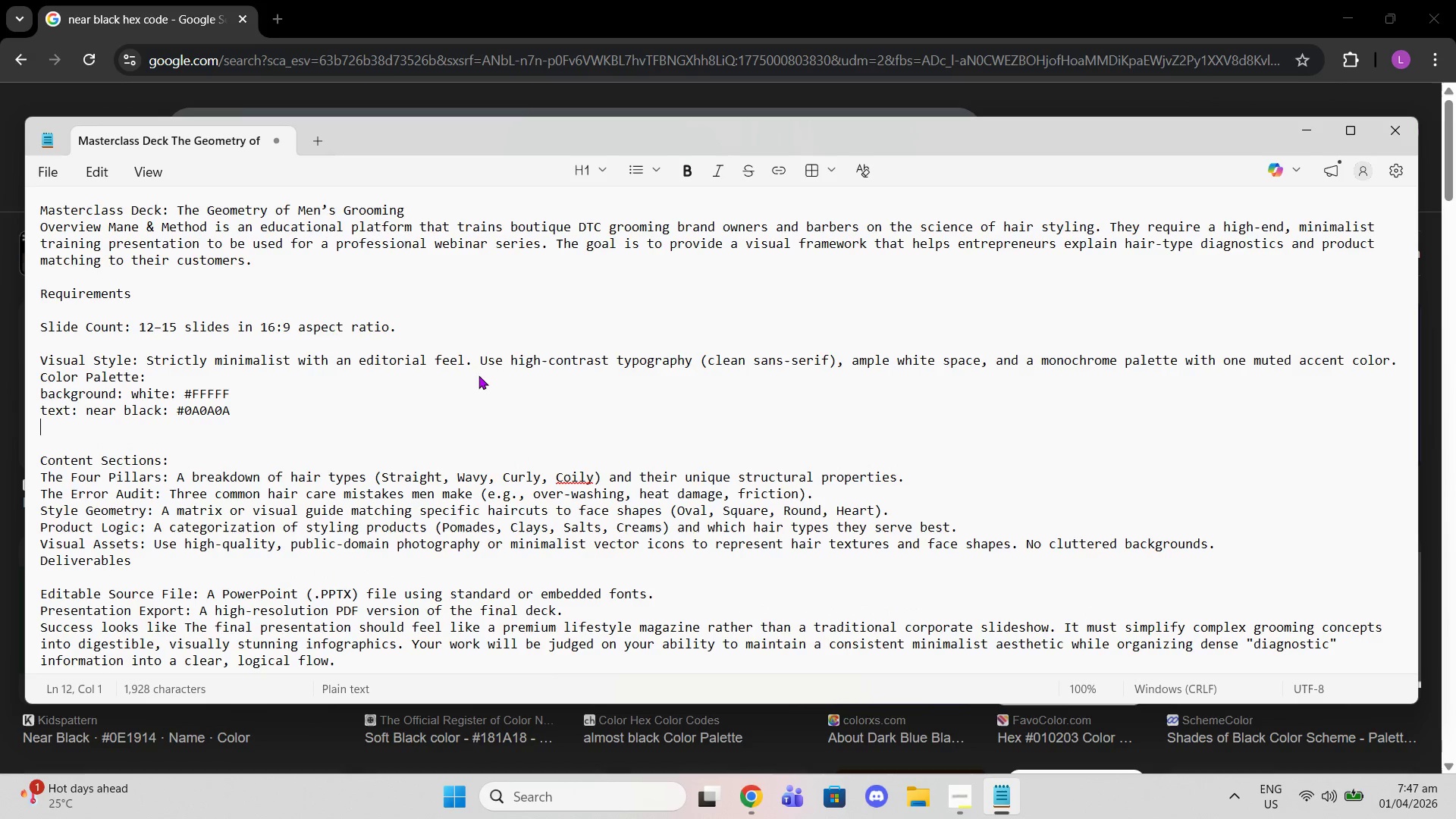 